 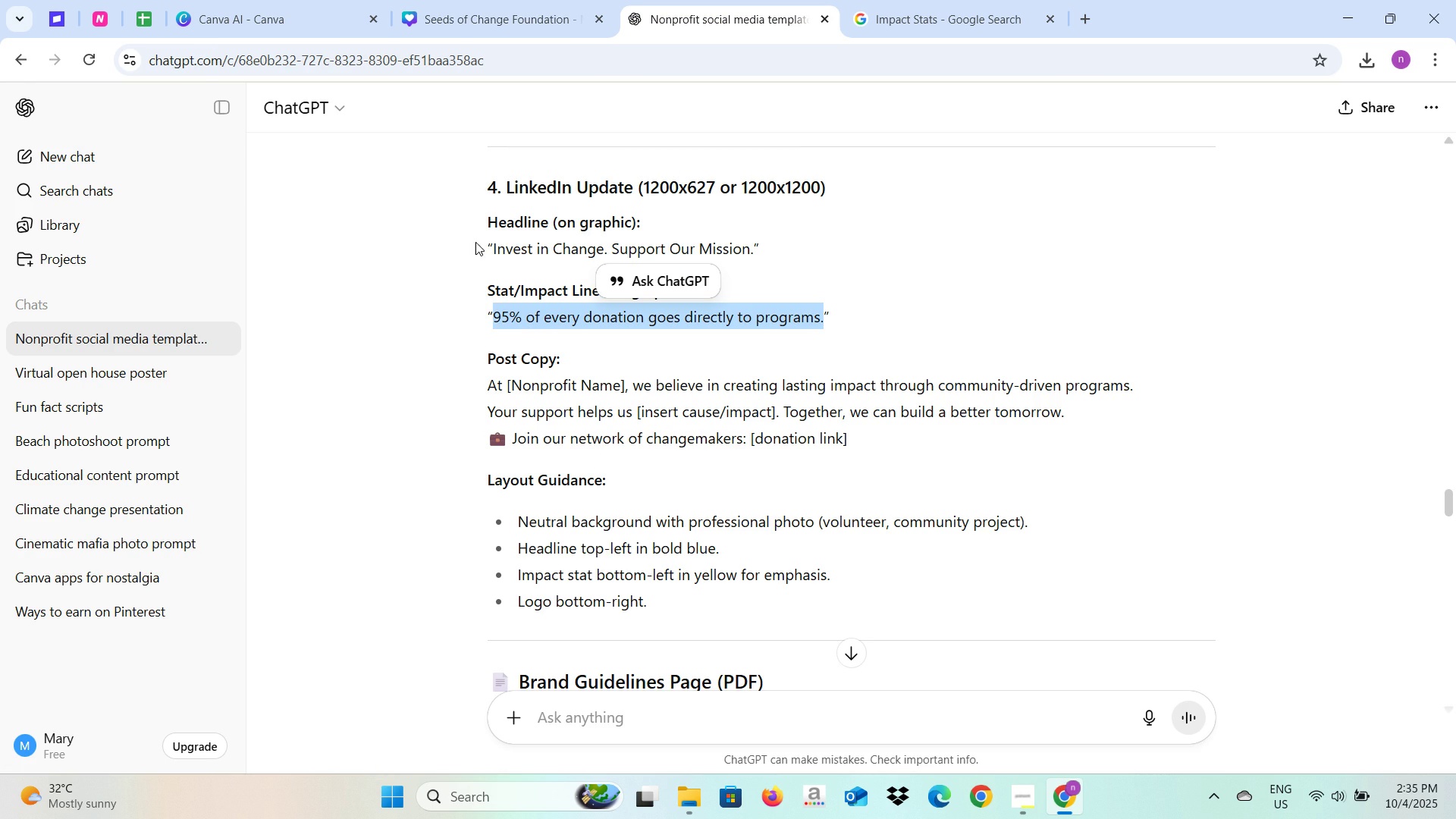 
key(Control+C)
 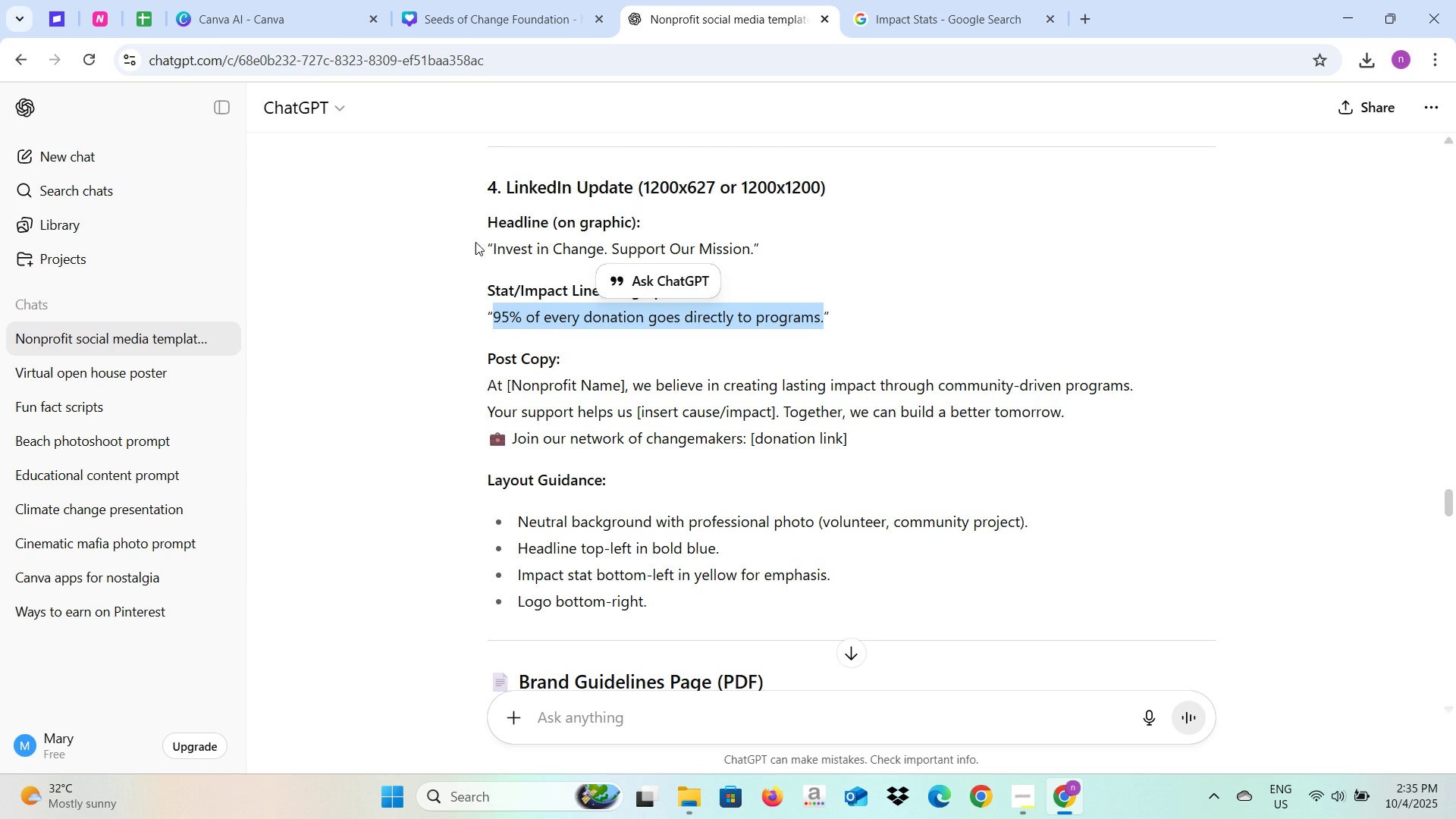 
left_click([352, 0])
 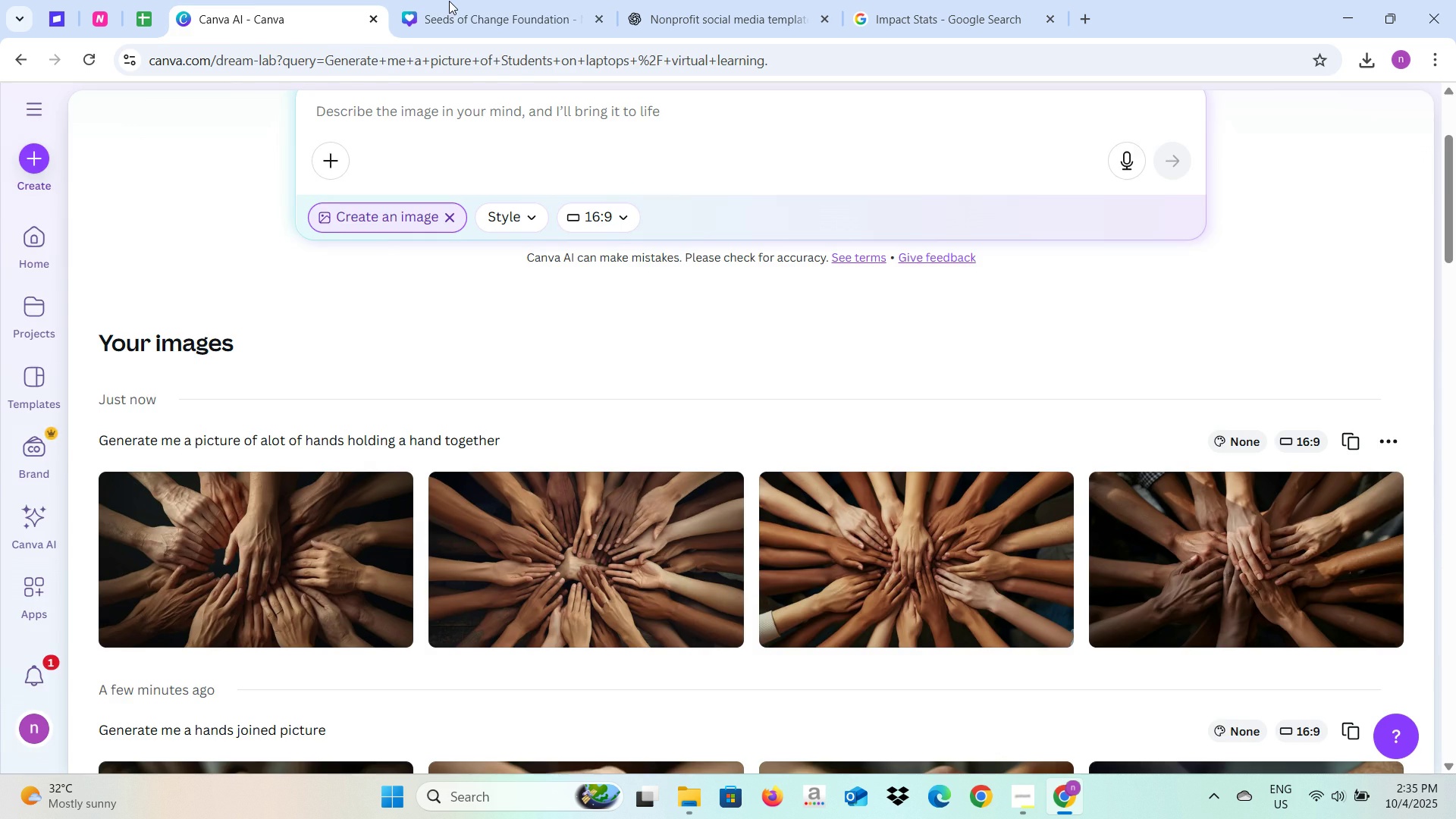 
left_click([449, 1])
 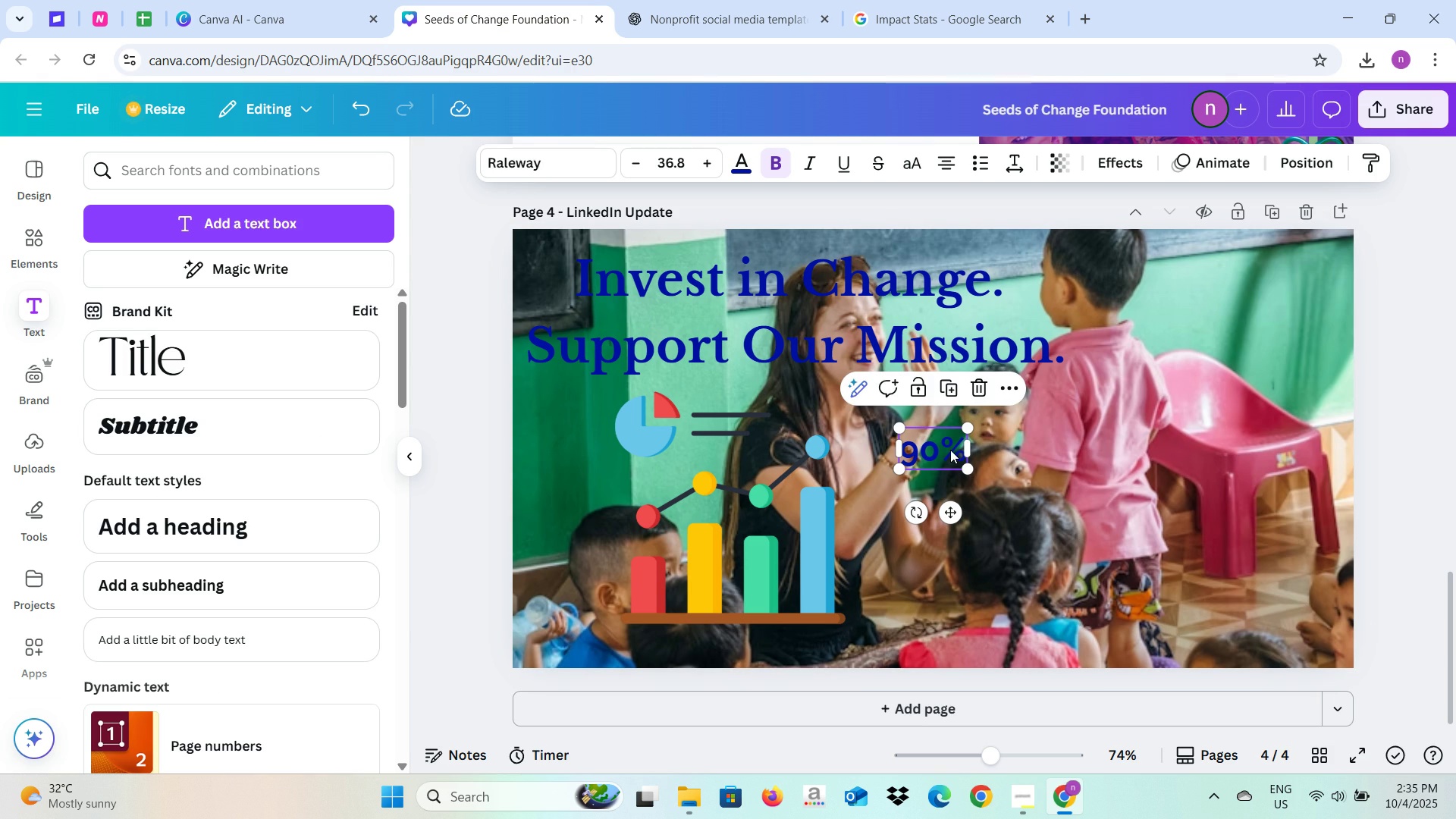 
double_click([950, 450])
 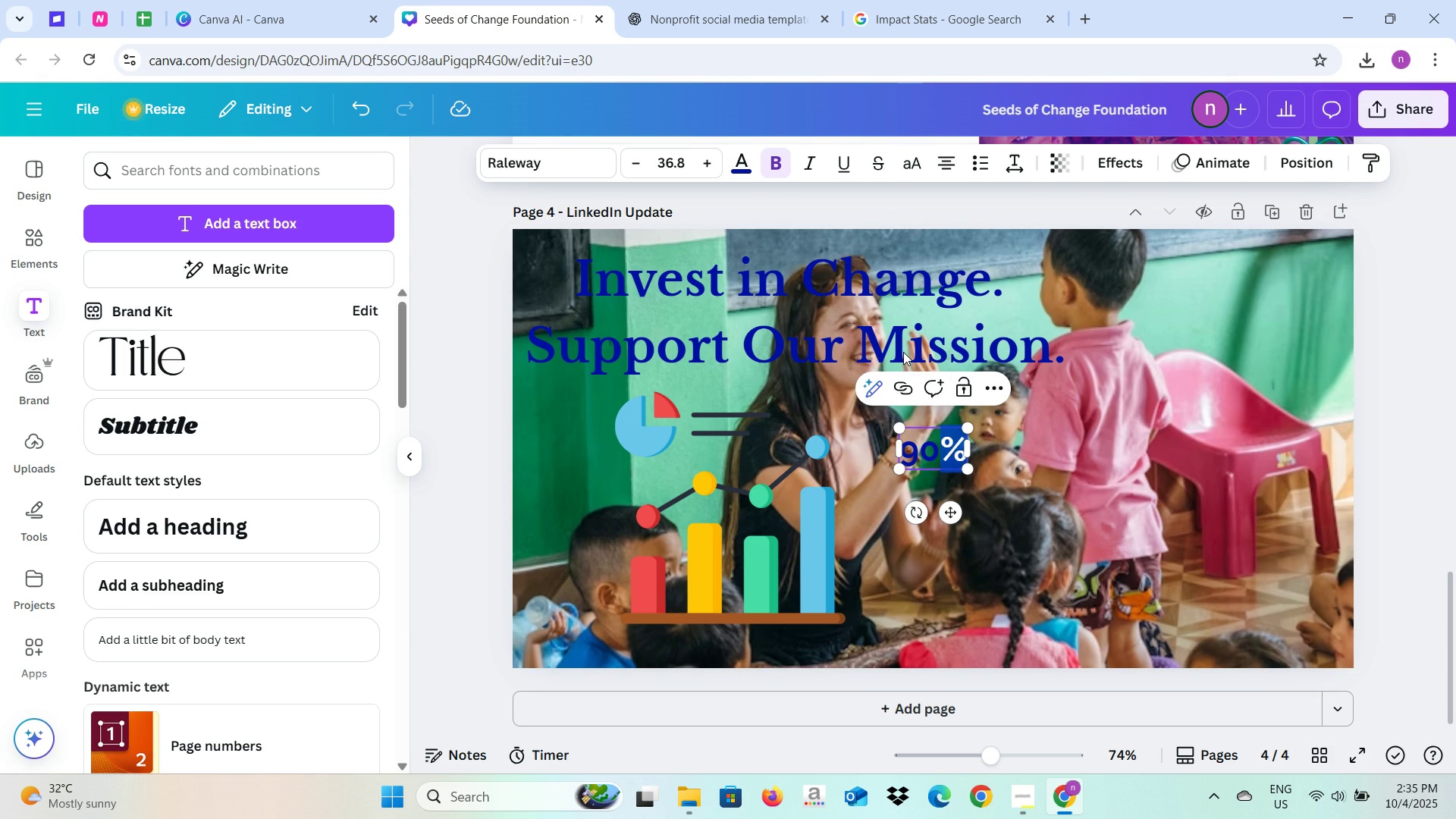 
key(Backspace)
 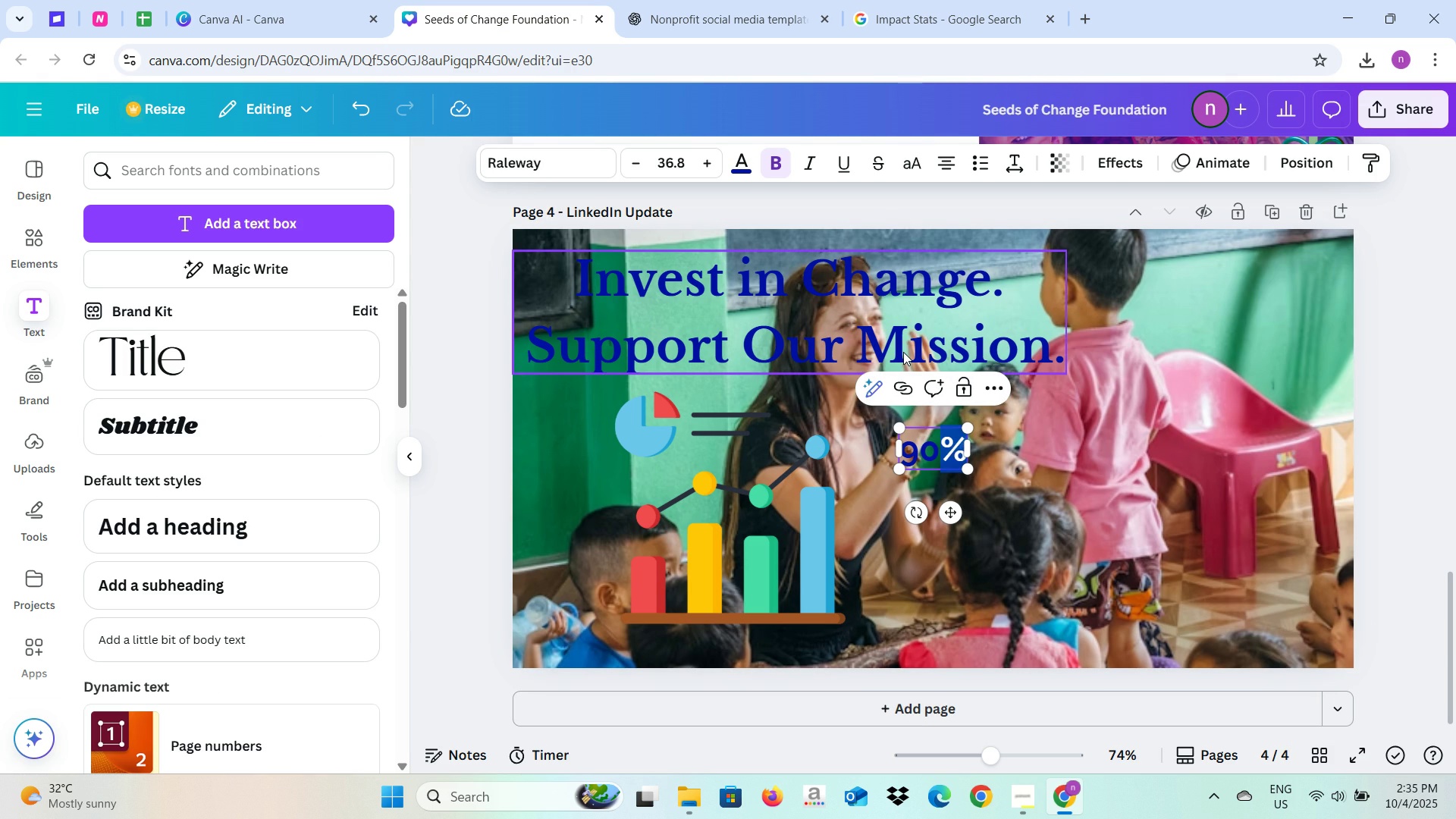 
key(Backspace)
 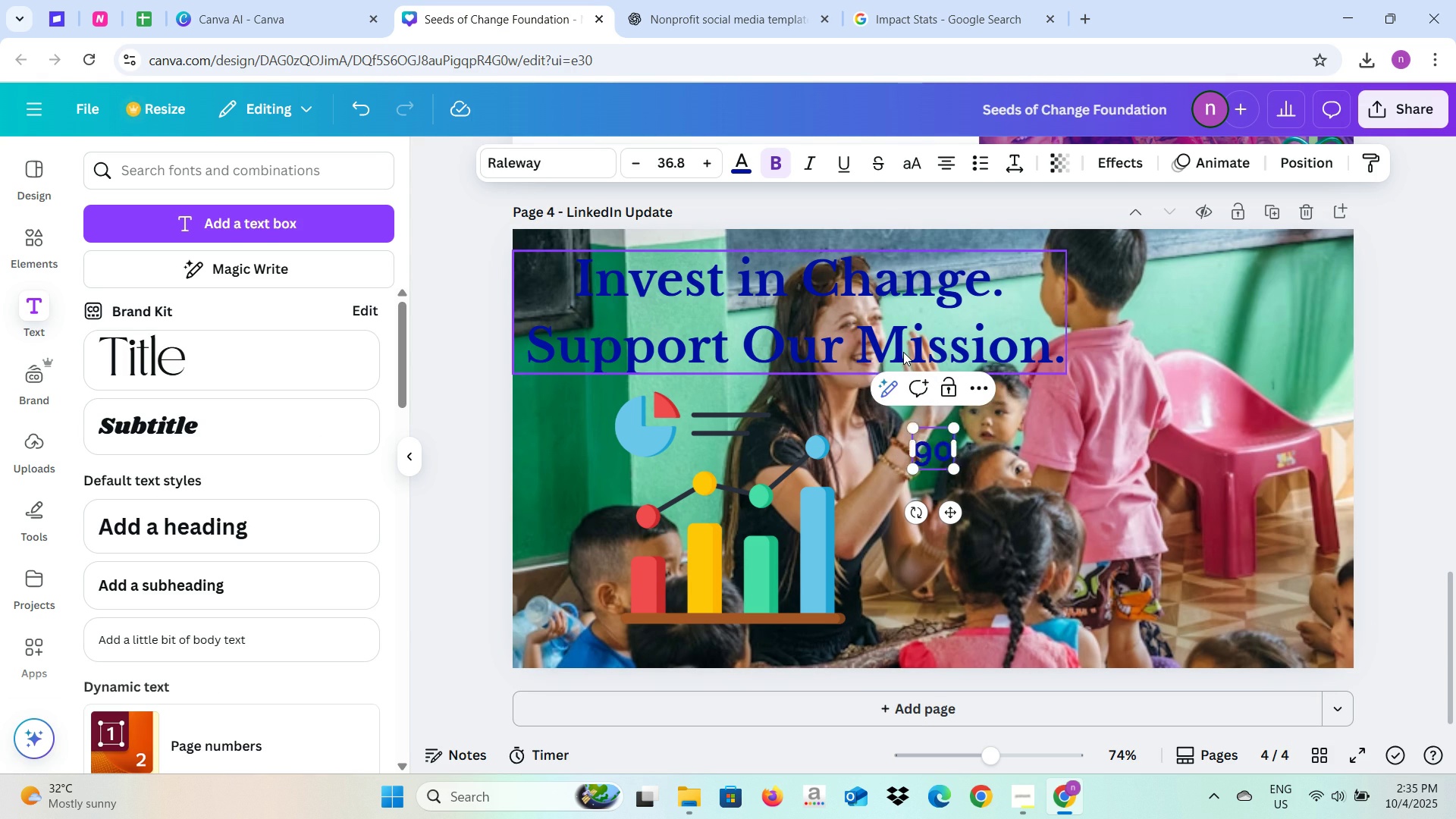 
key(Backspace)
 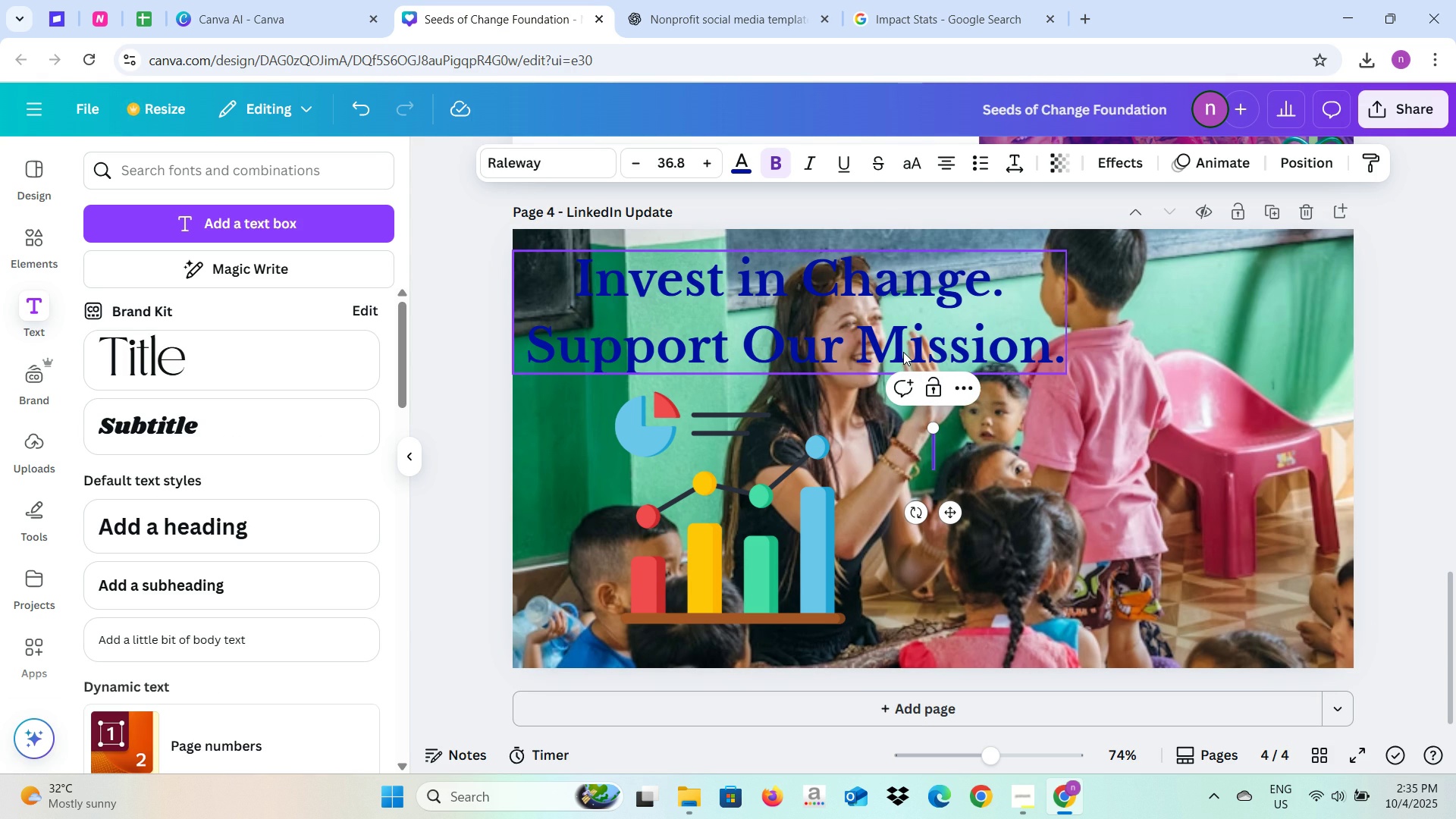 
key(Backspace)
 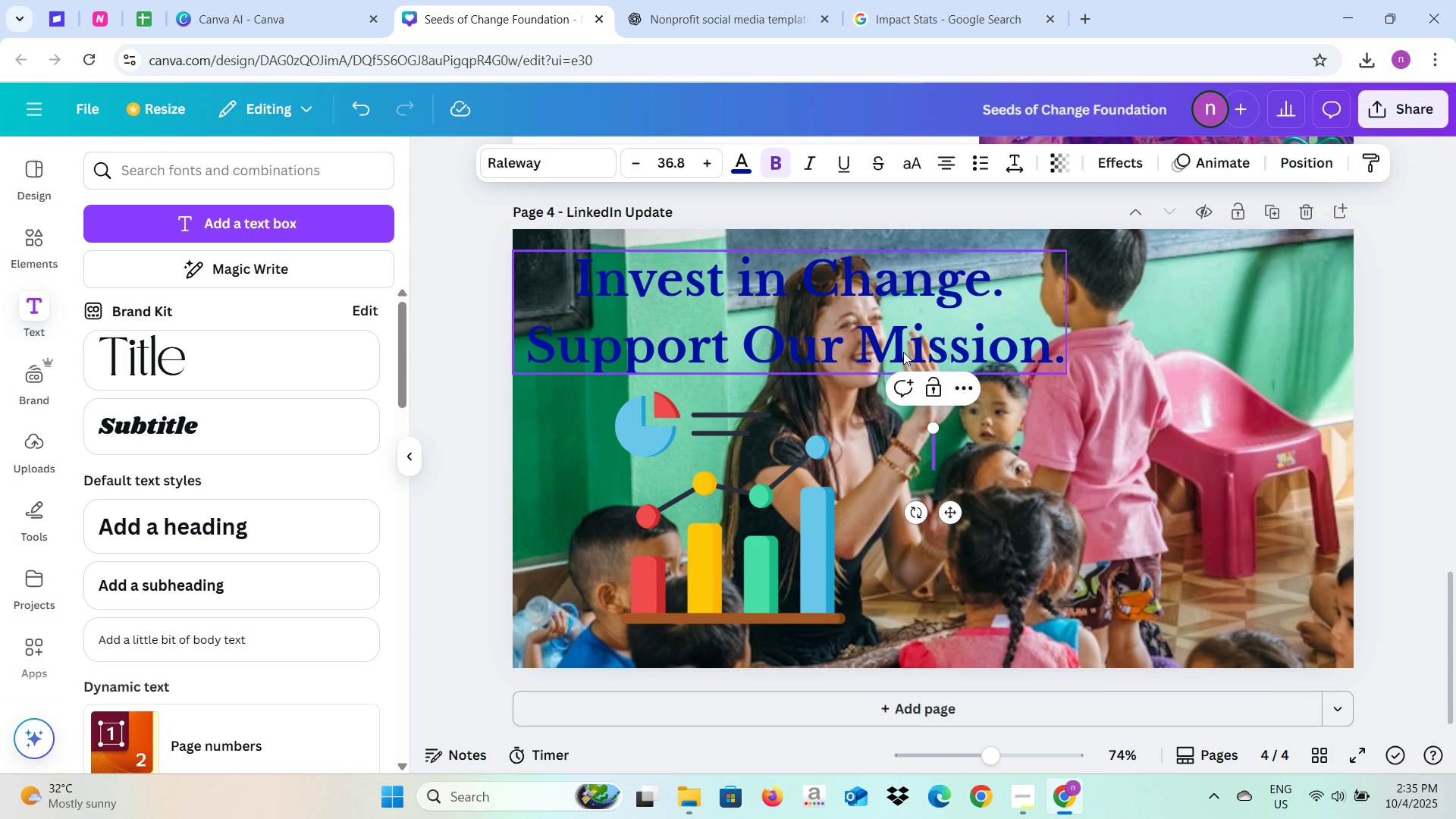 
key(Control+ControlLeft)
 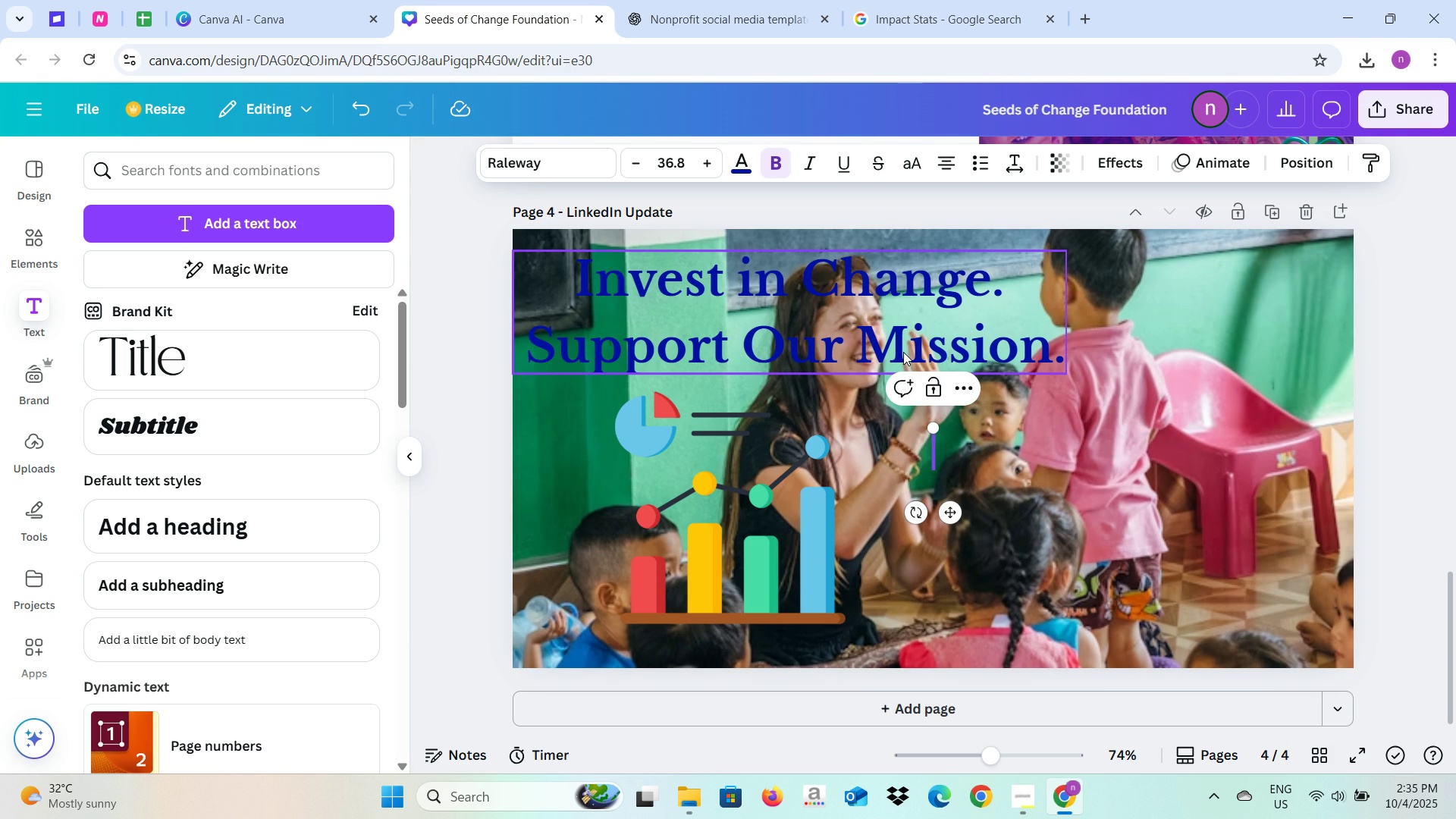 
key(Control+V)
 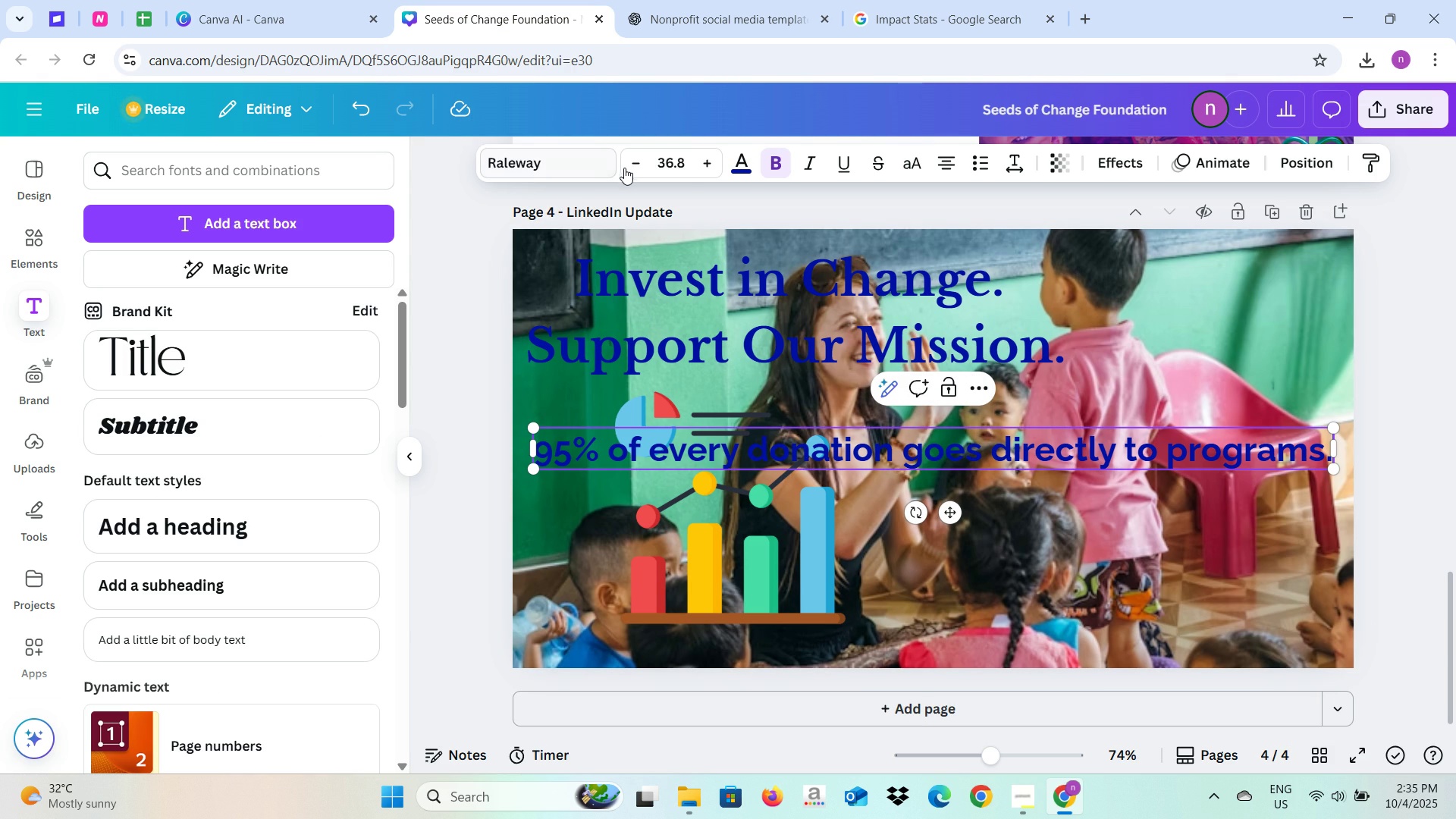 
double_click([625, 166])
 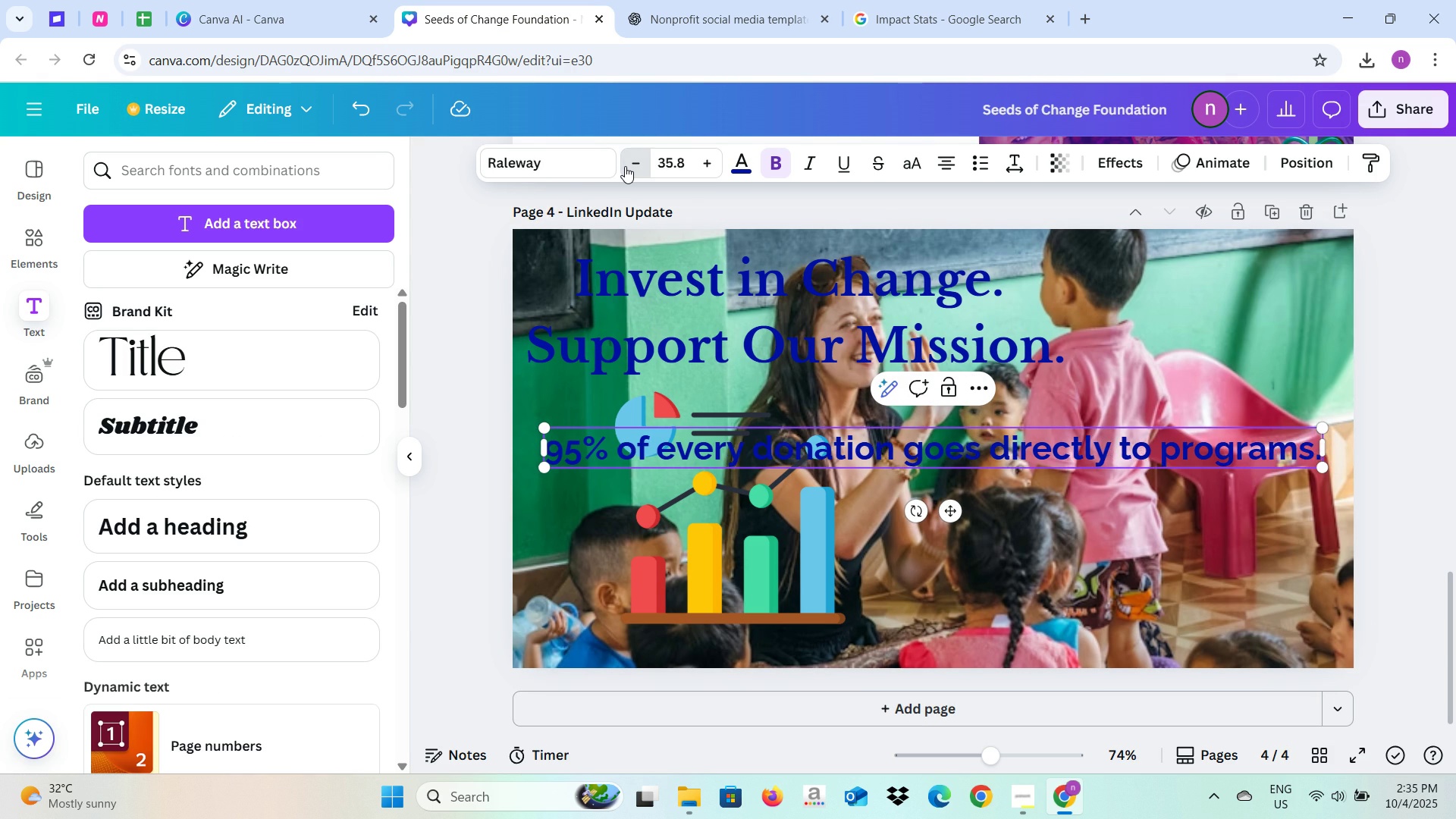 
triple_click([625, 166])
 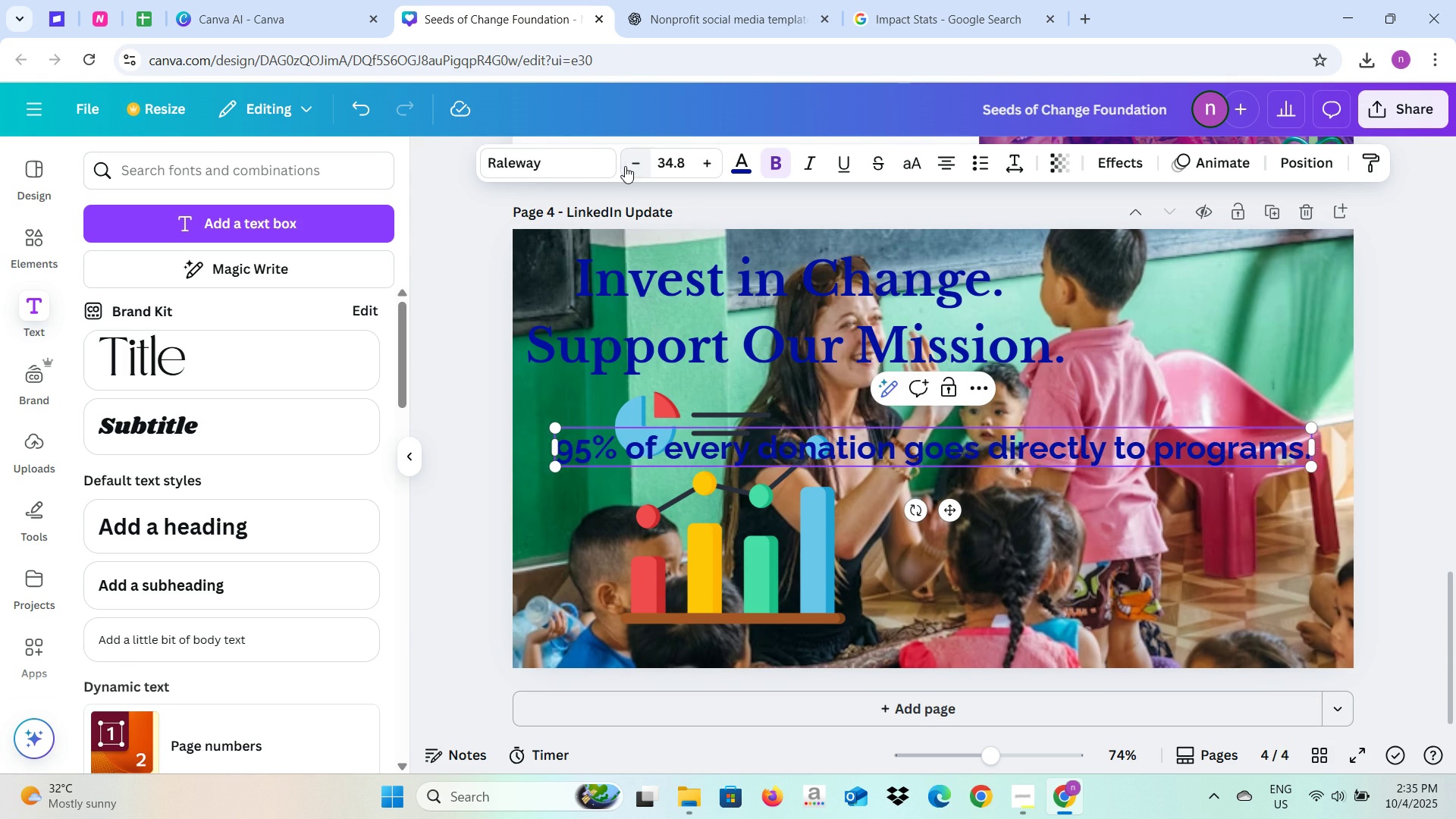 
triple_click([625, 166])
 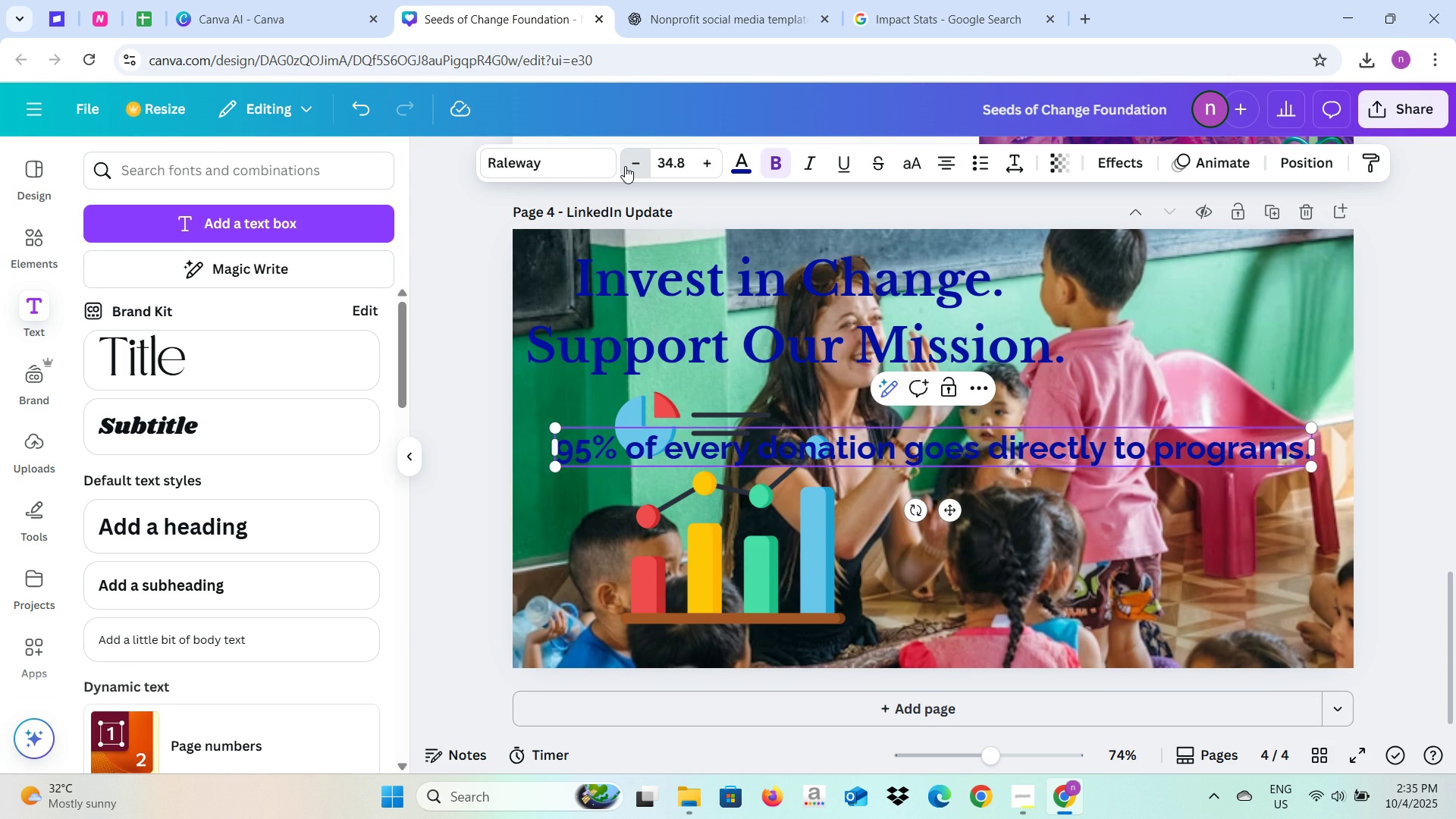 
triple_click([625, 166])
 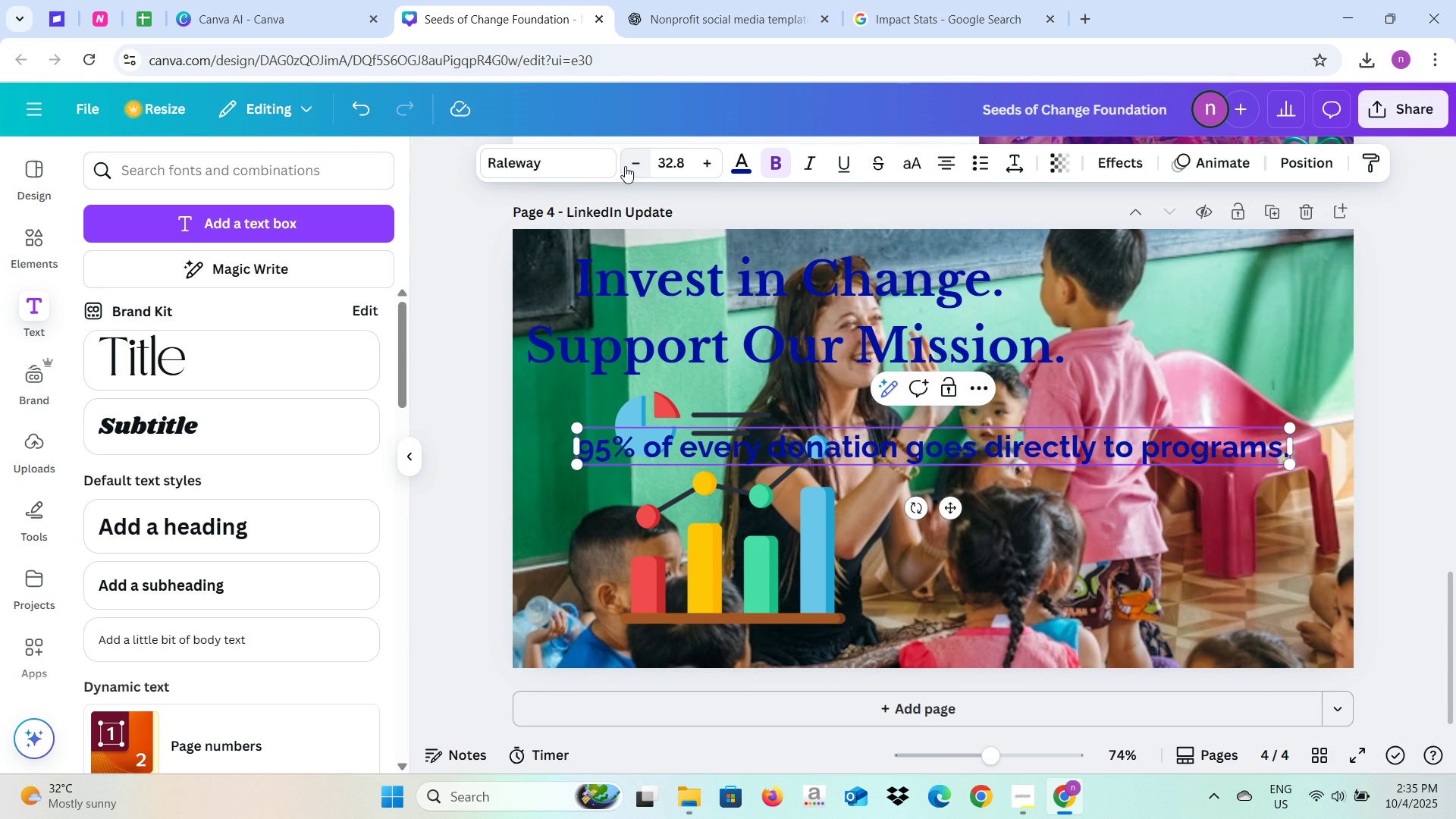 
triple_click([625, 166])
 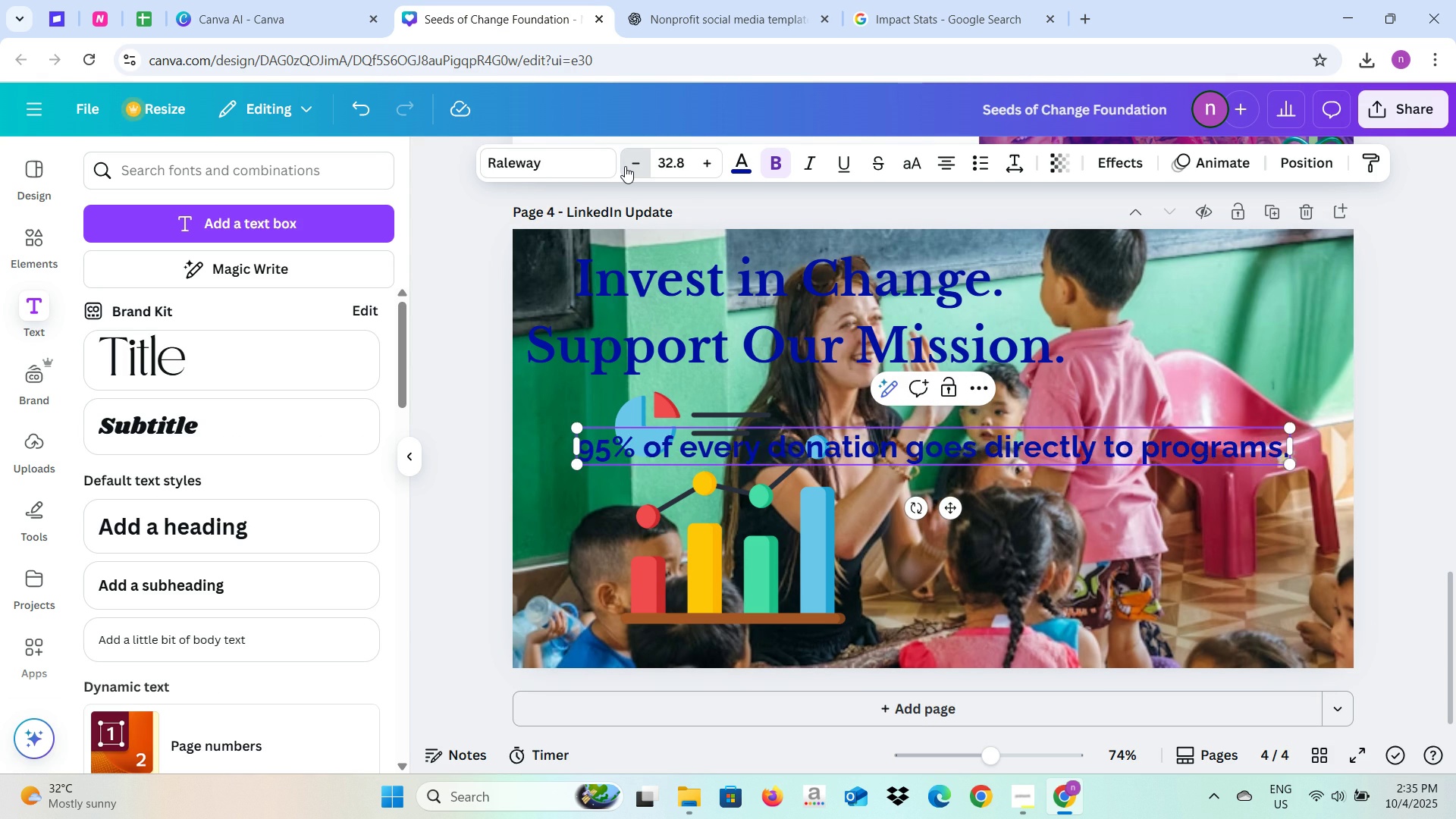 
triple_click([625, 166])
 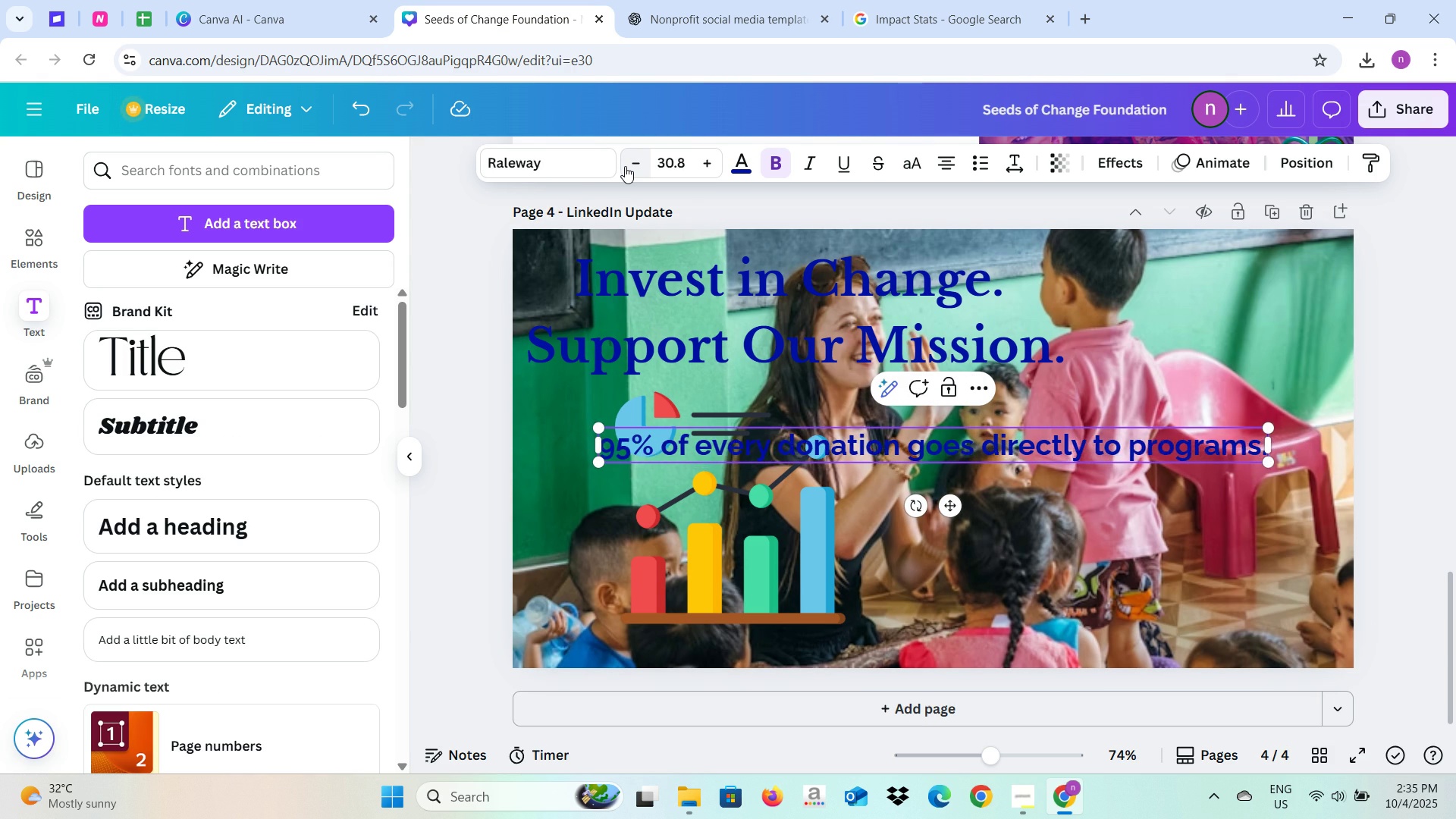 
triple_click([625, 166])
 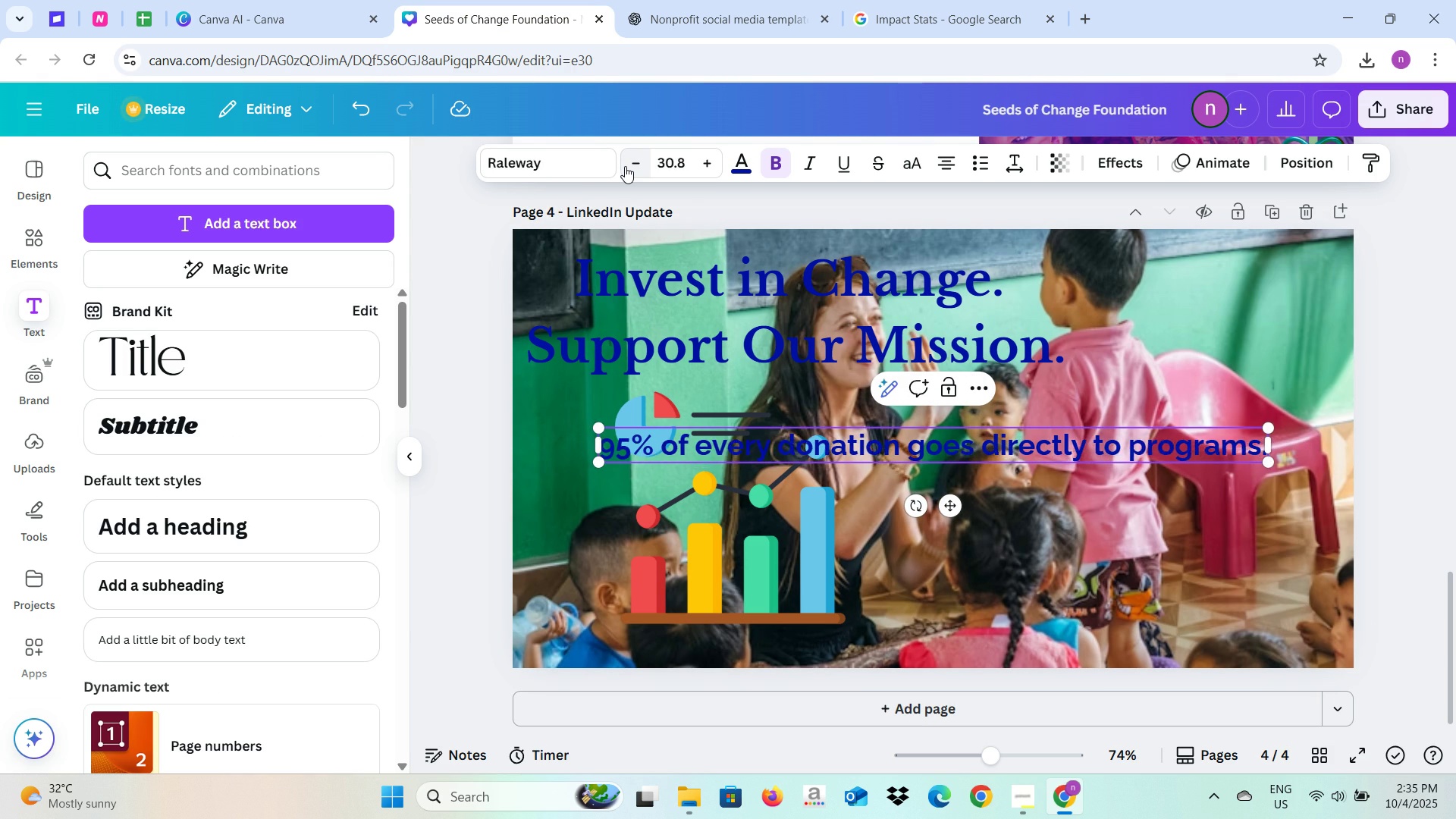 
triple_click([625, 166])
 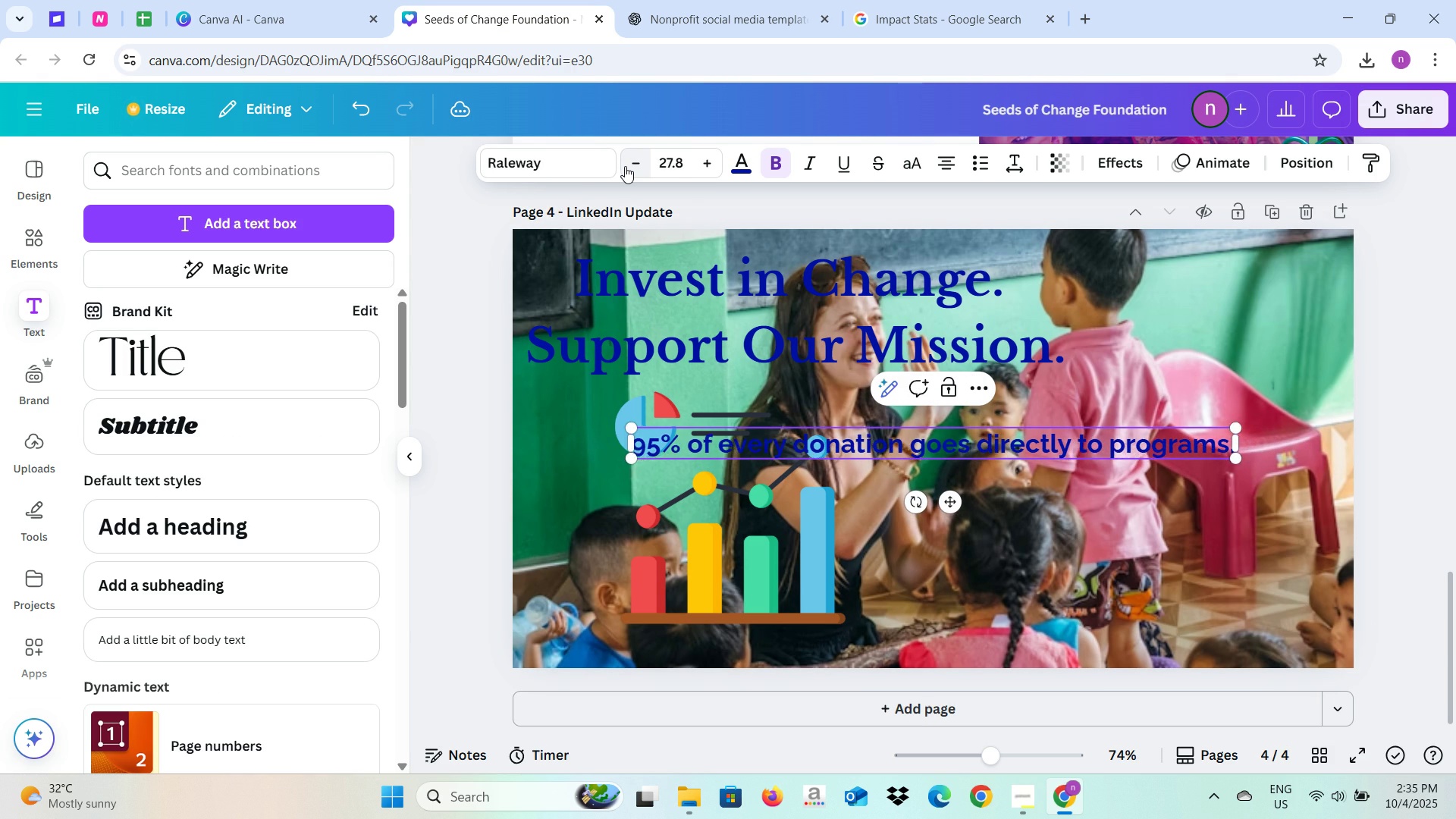 
left_click([625, 166])
 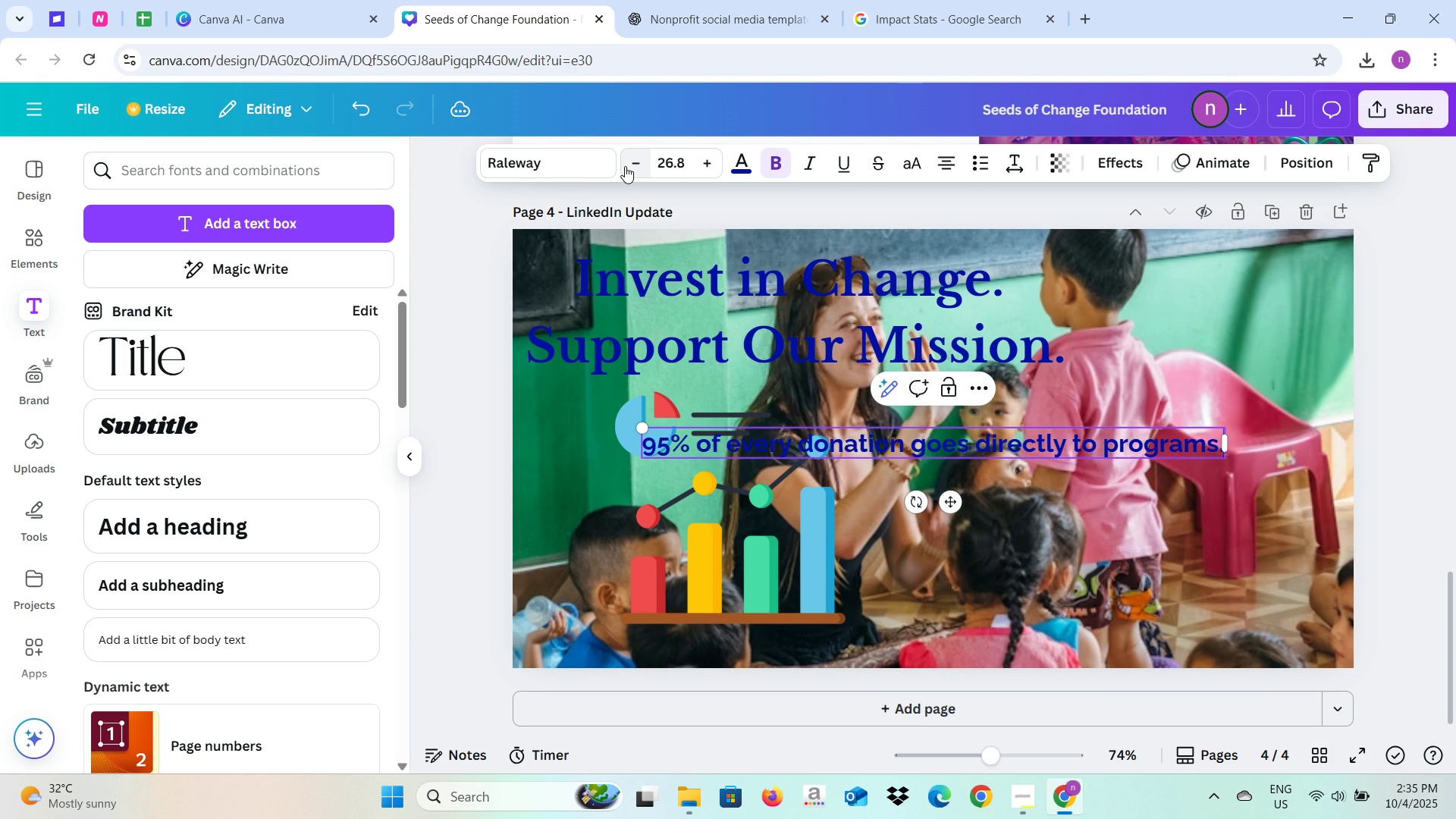 
left_click([625, 166])
 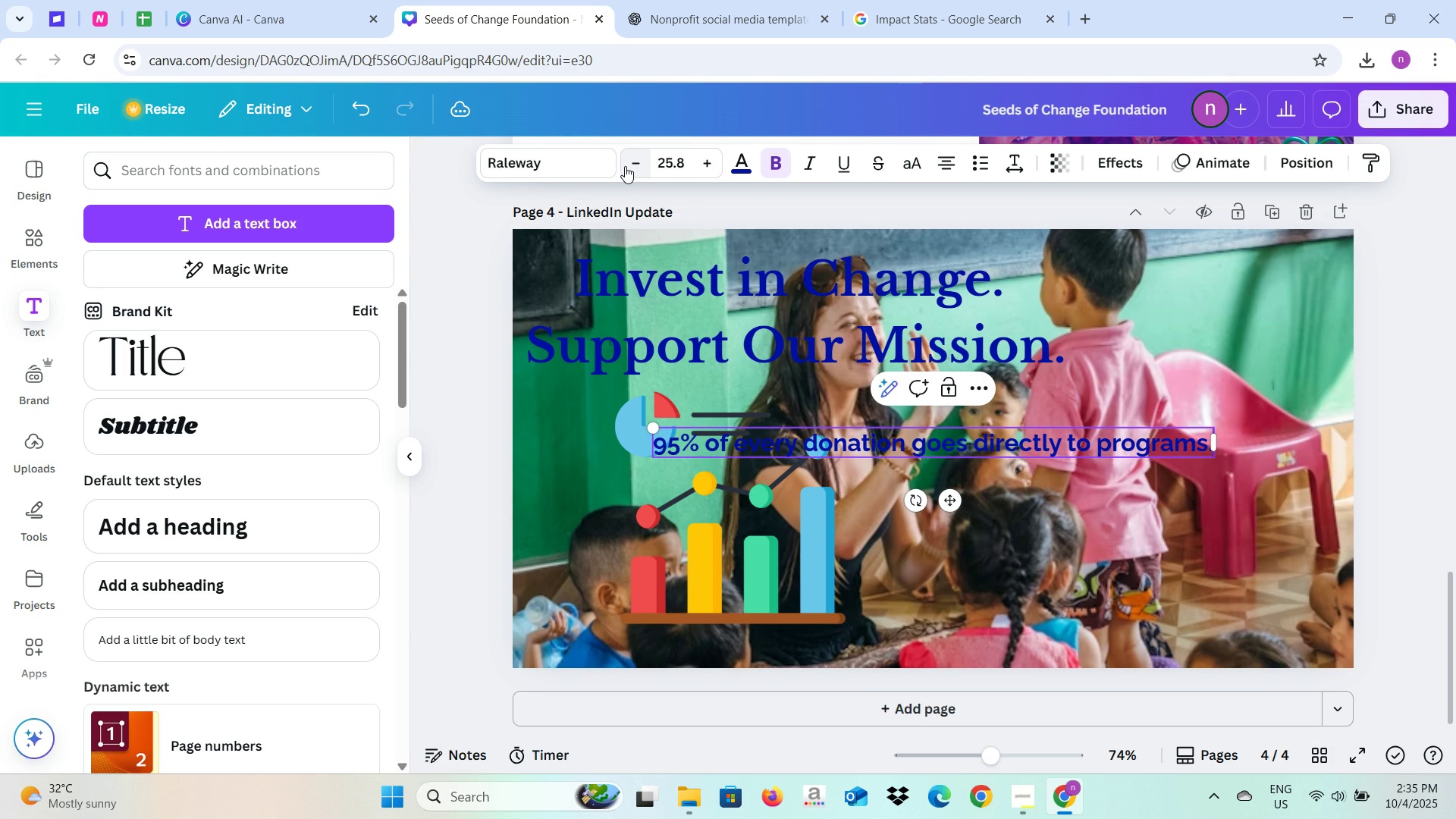 
left_click([625, 166])
 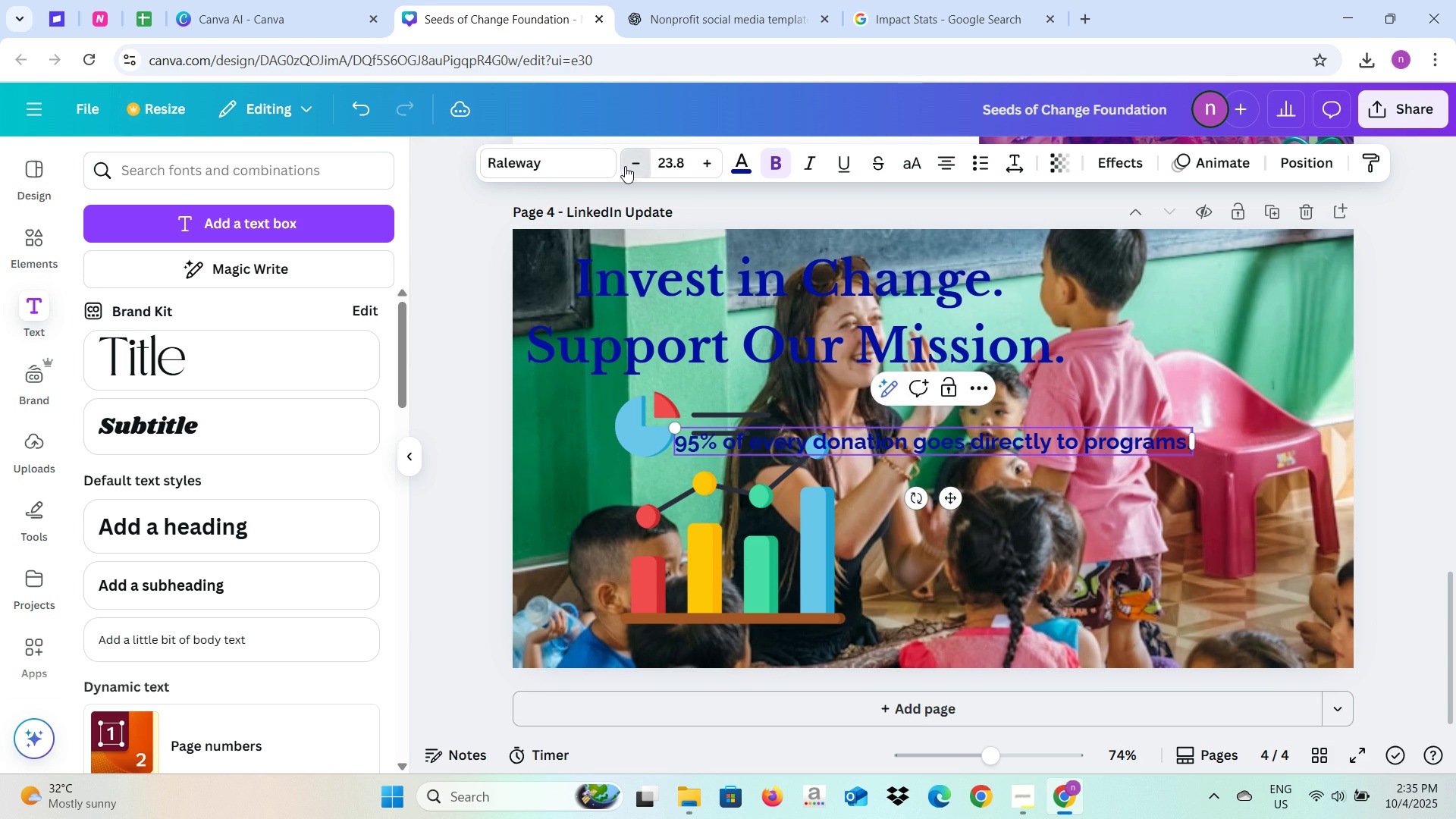 
double_click([625, 166])
 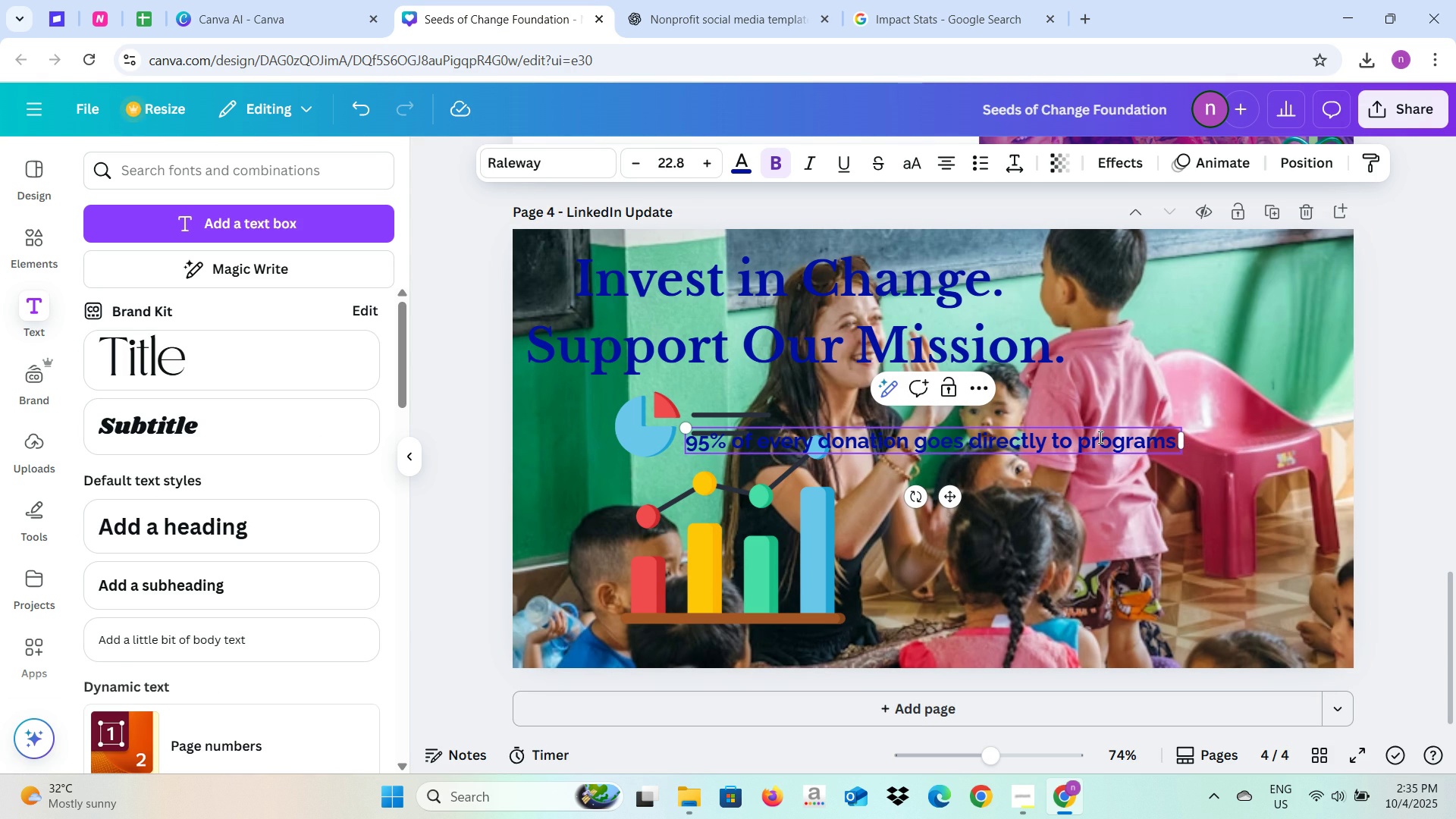 
left_click([1099, 437])
 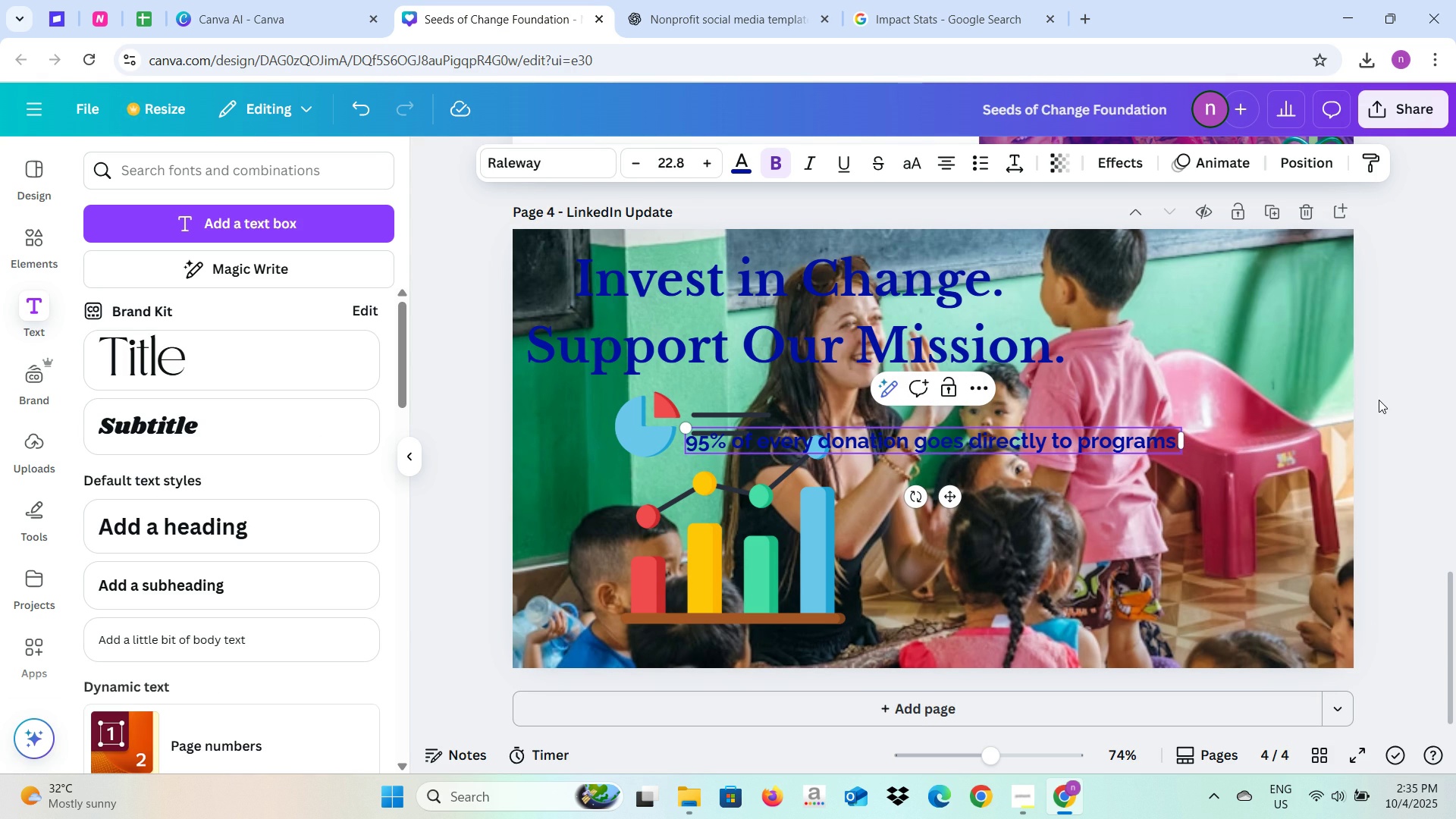 
left_click([1379, 400])
 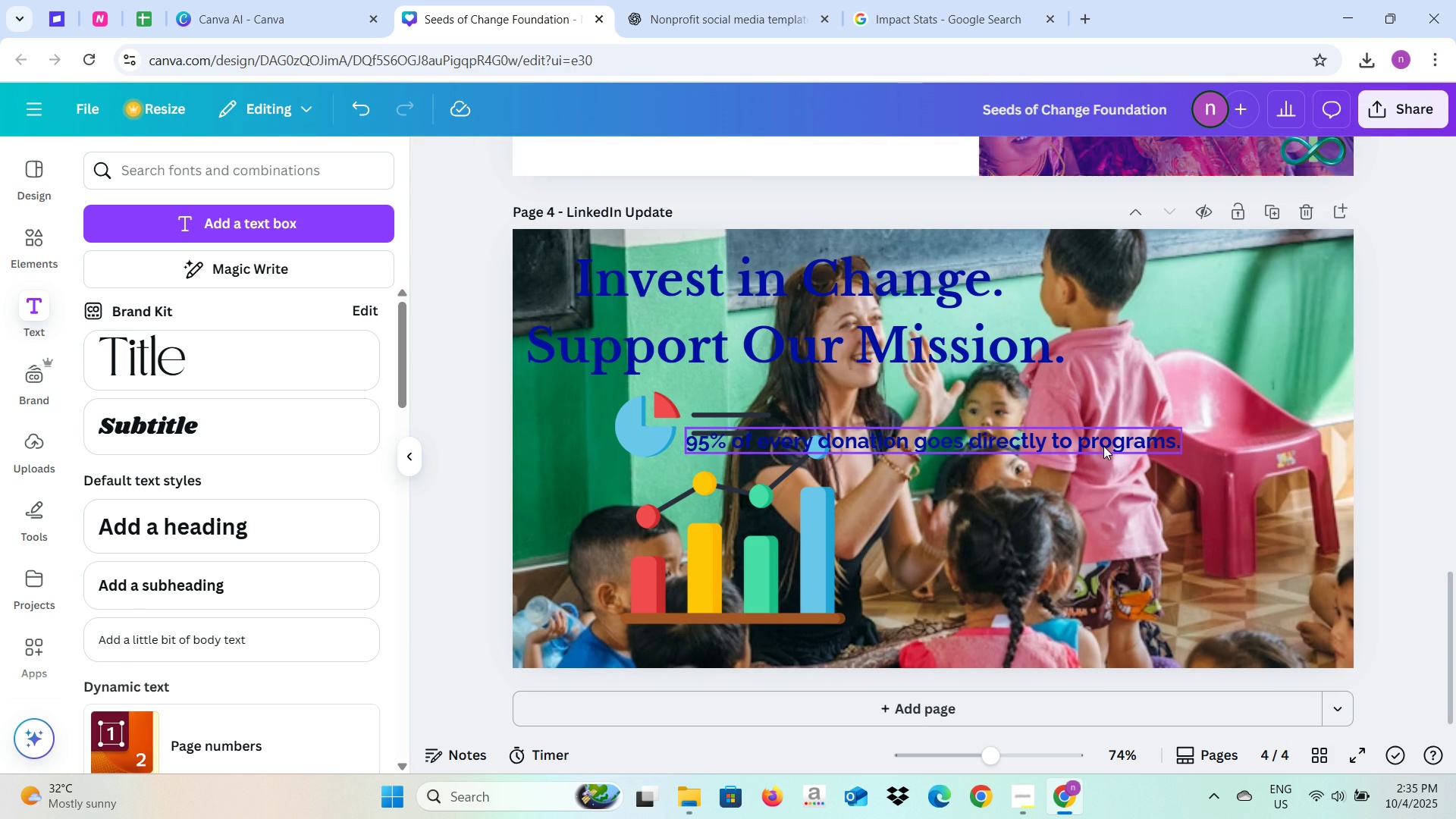 
left_click([1103, 446])